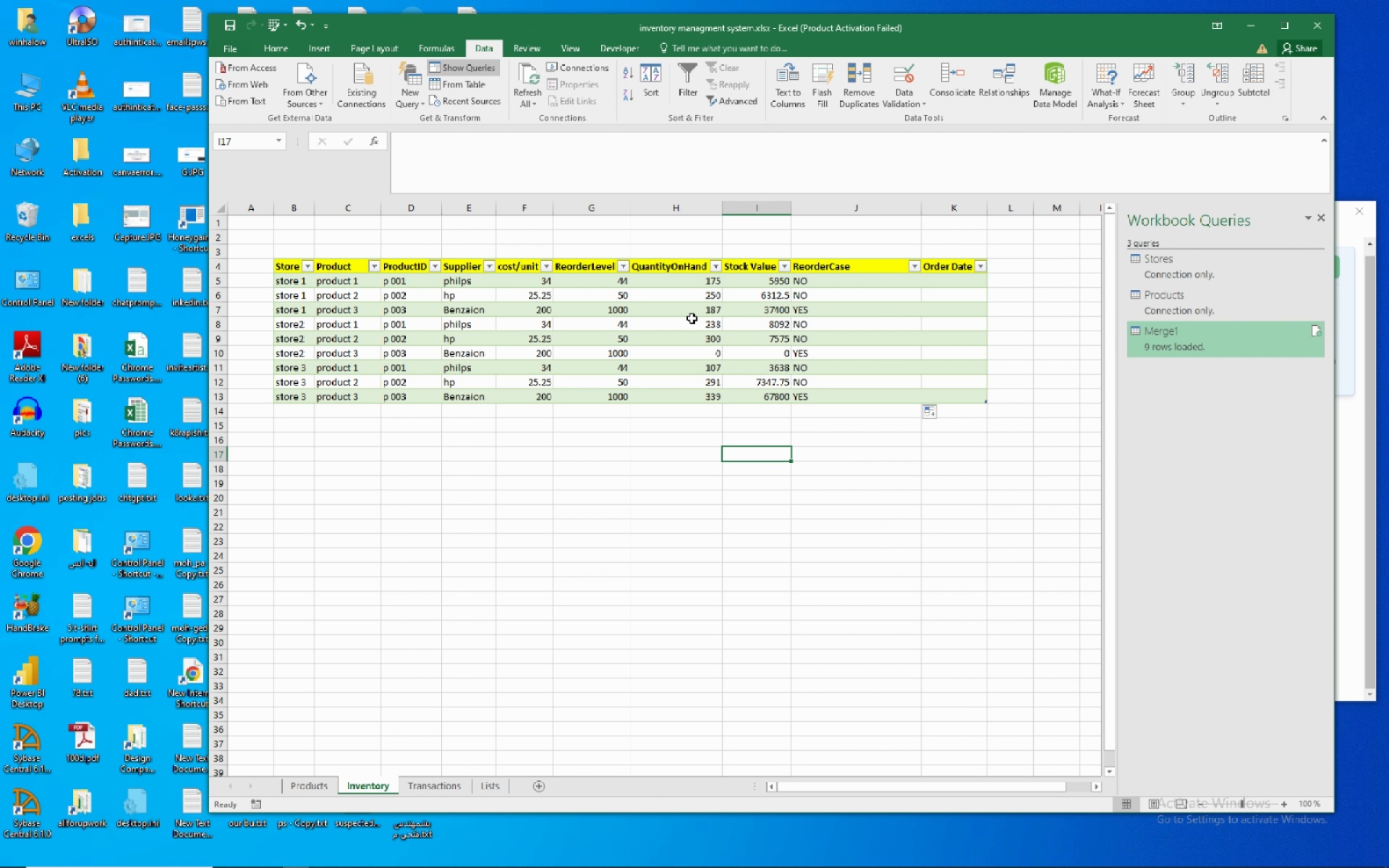 
wait(5.41)
 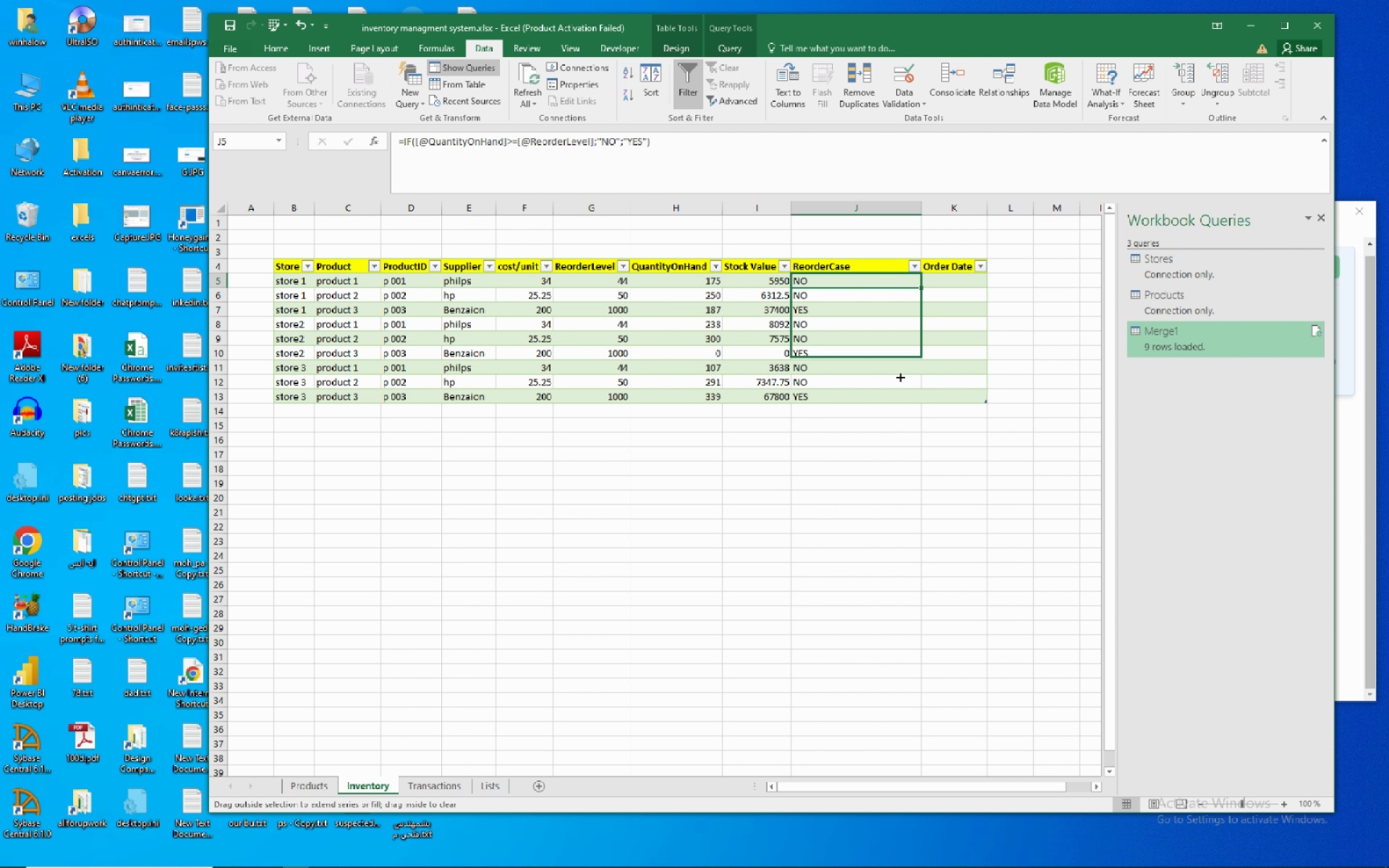 
left_click([841, 317])
 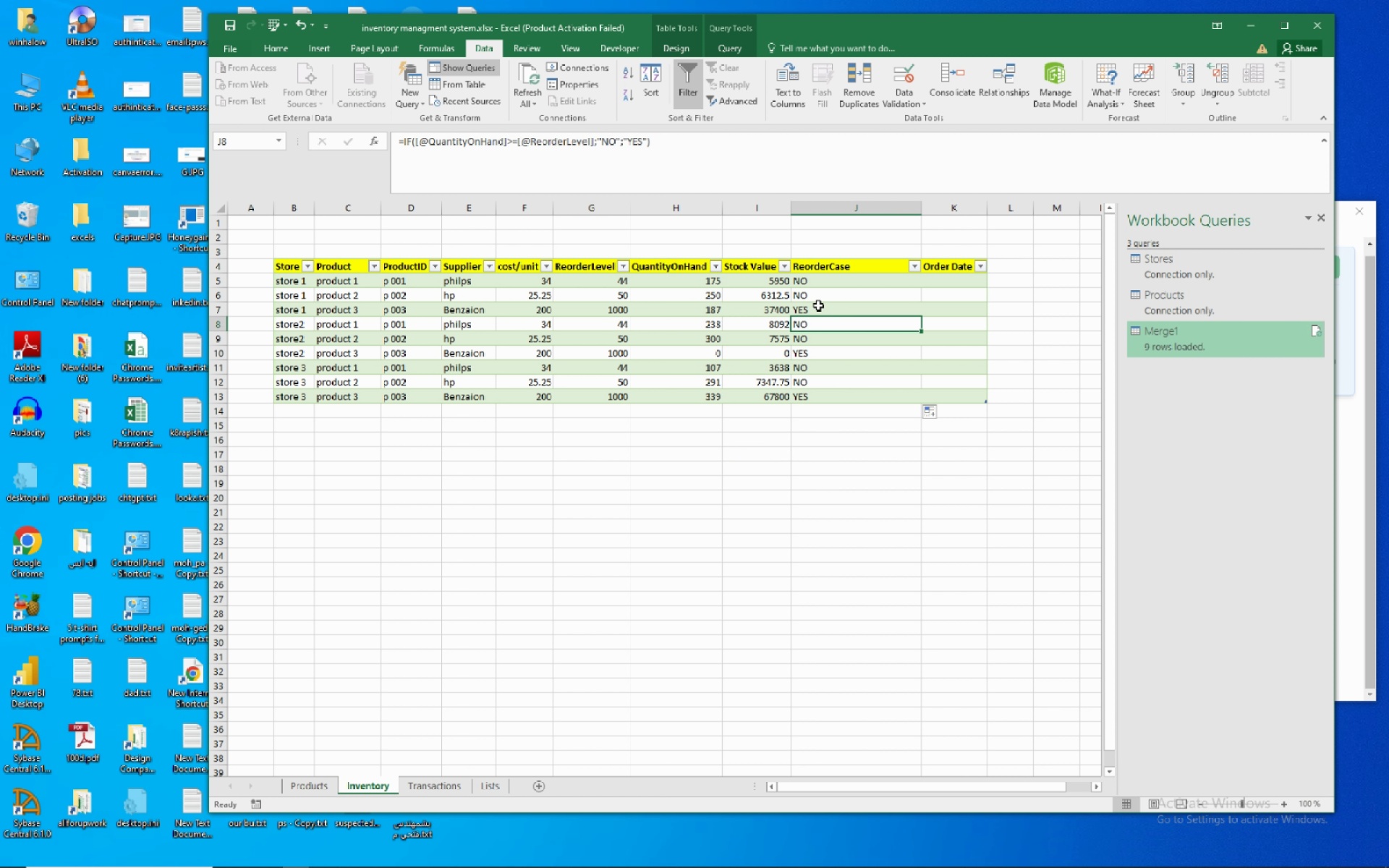 
left_click([818, 305])
 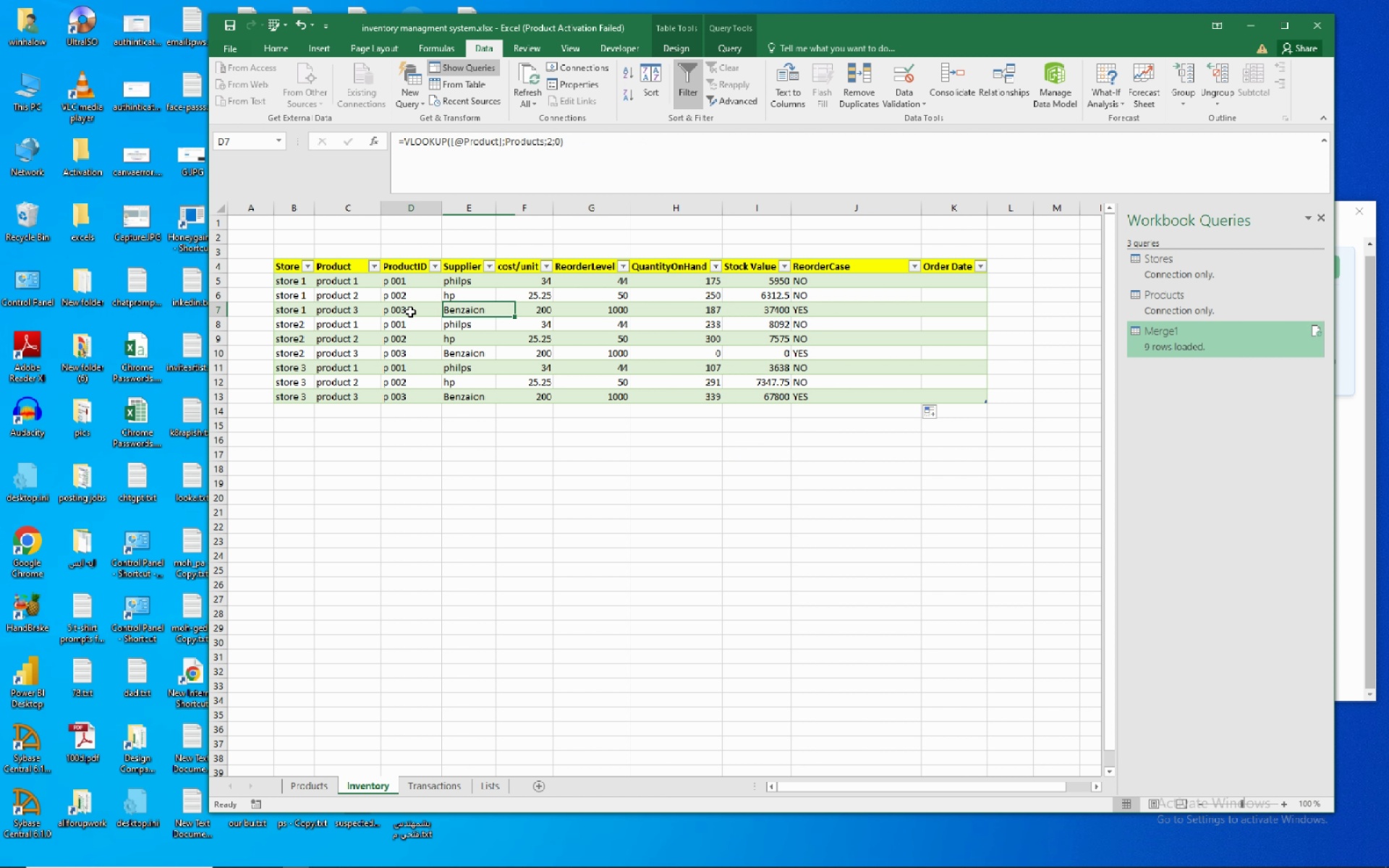 
left_click([410, 312])
 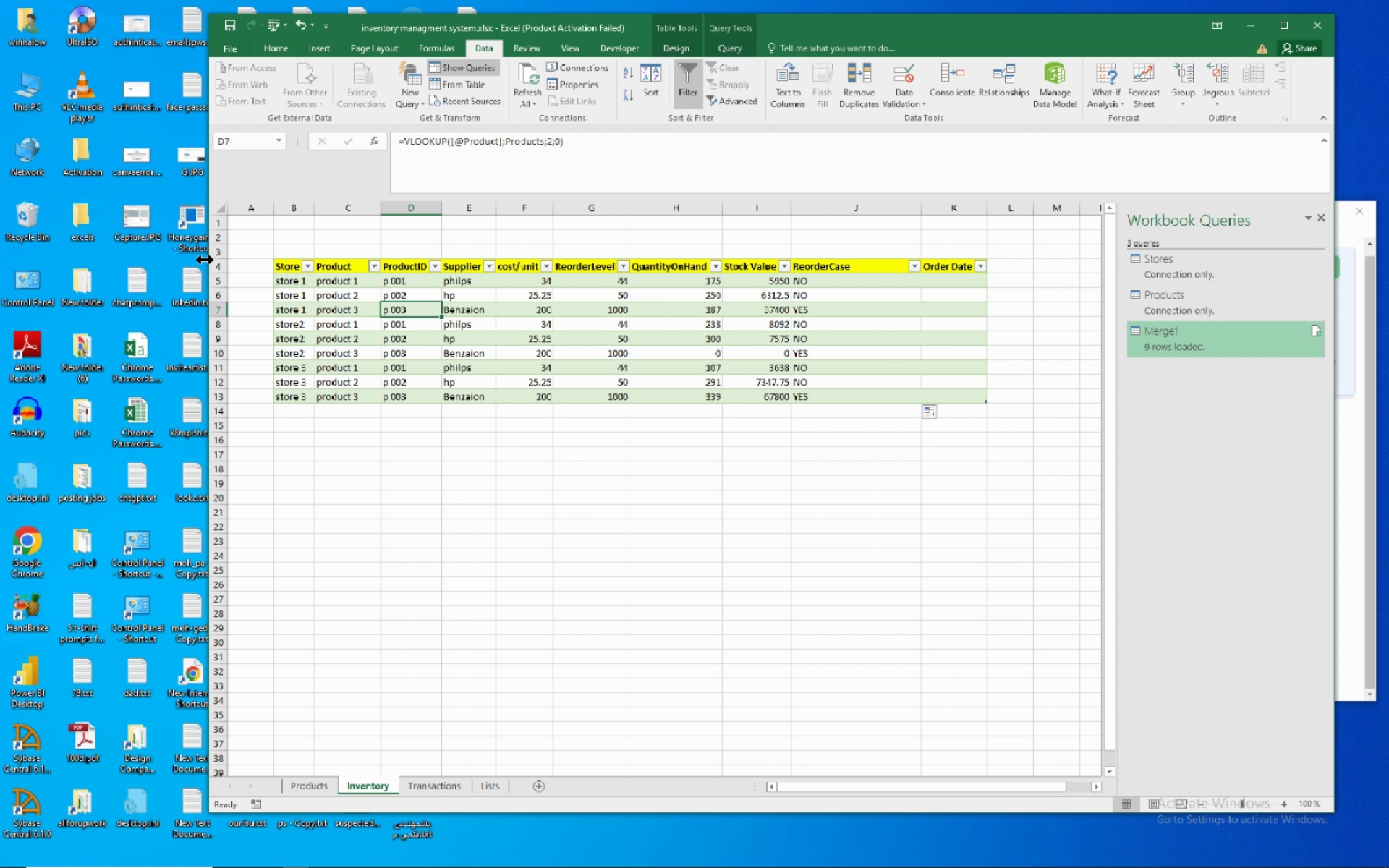 
wait(16.97)
 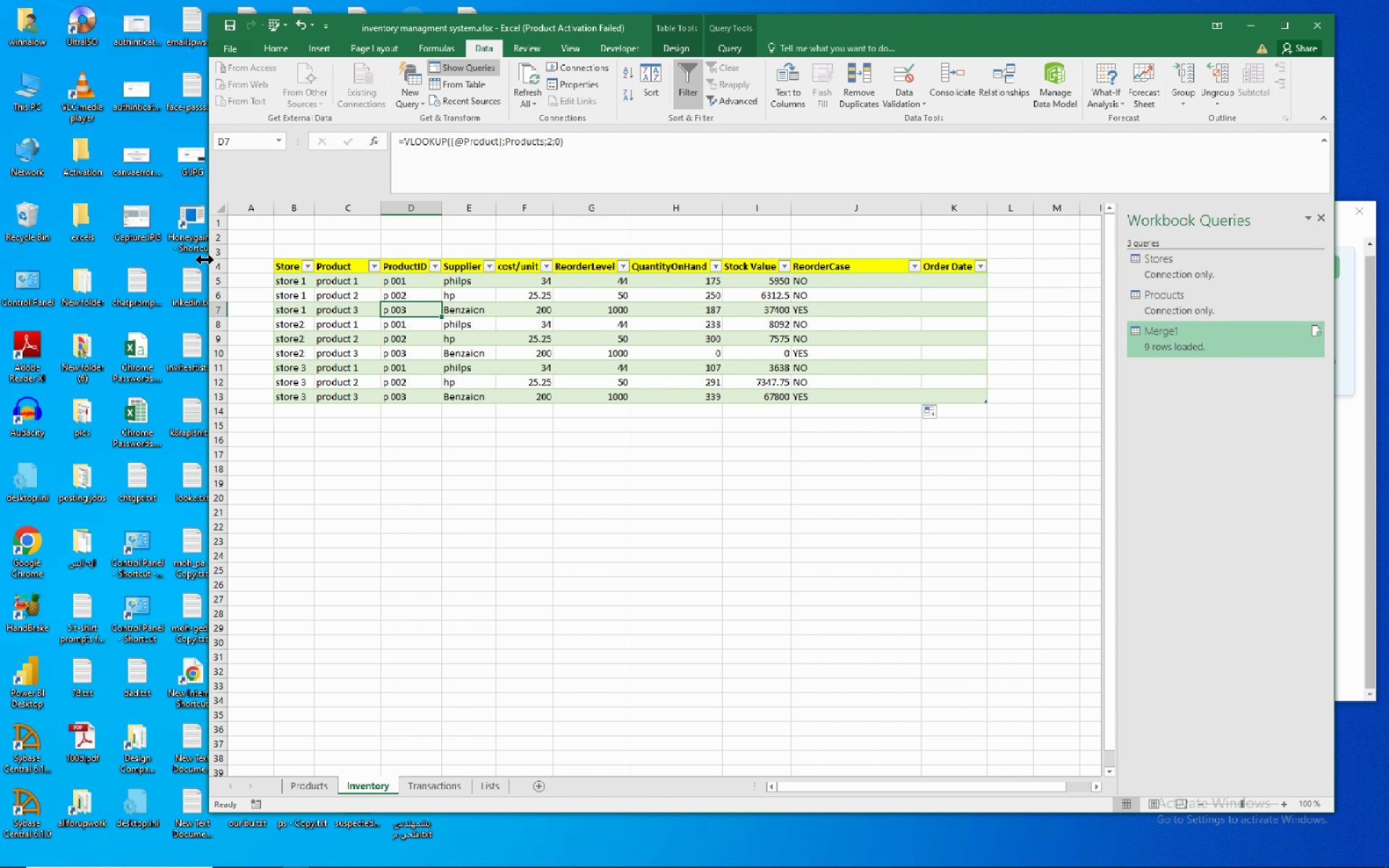 
mouse_move([407, 261])
 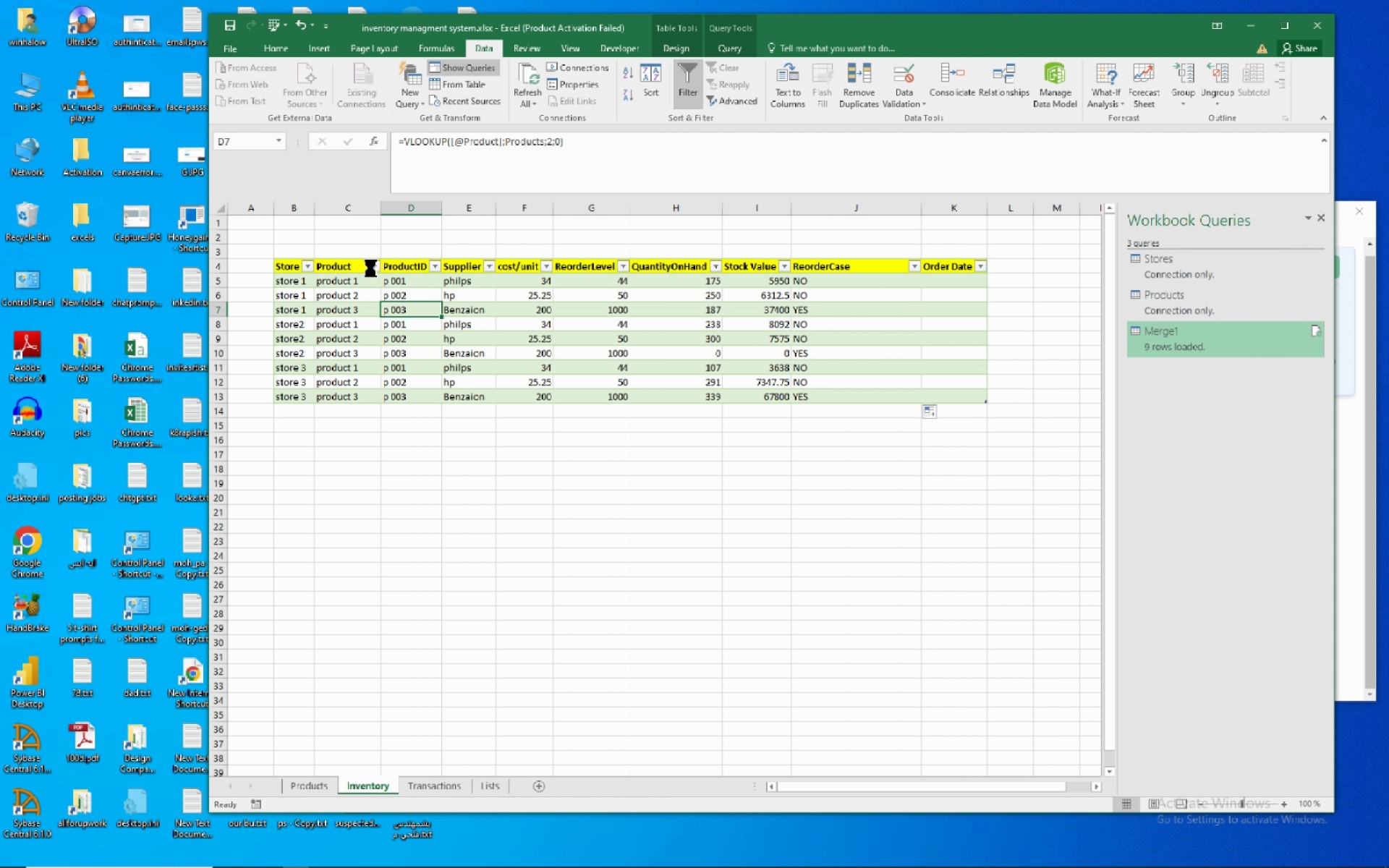 
left_click([370, 268])
 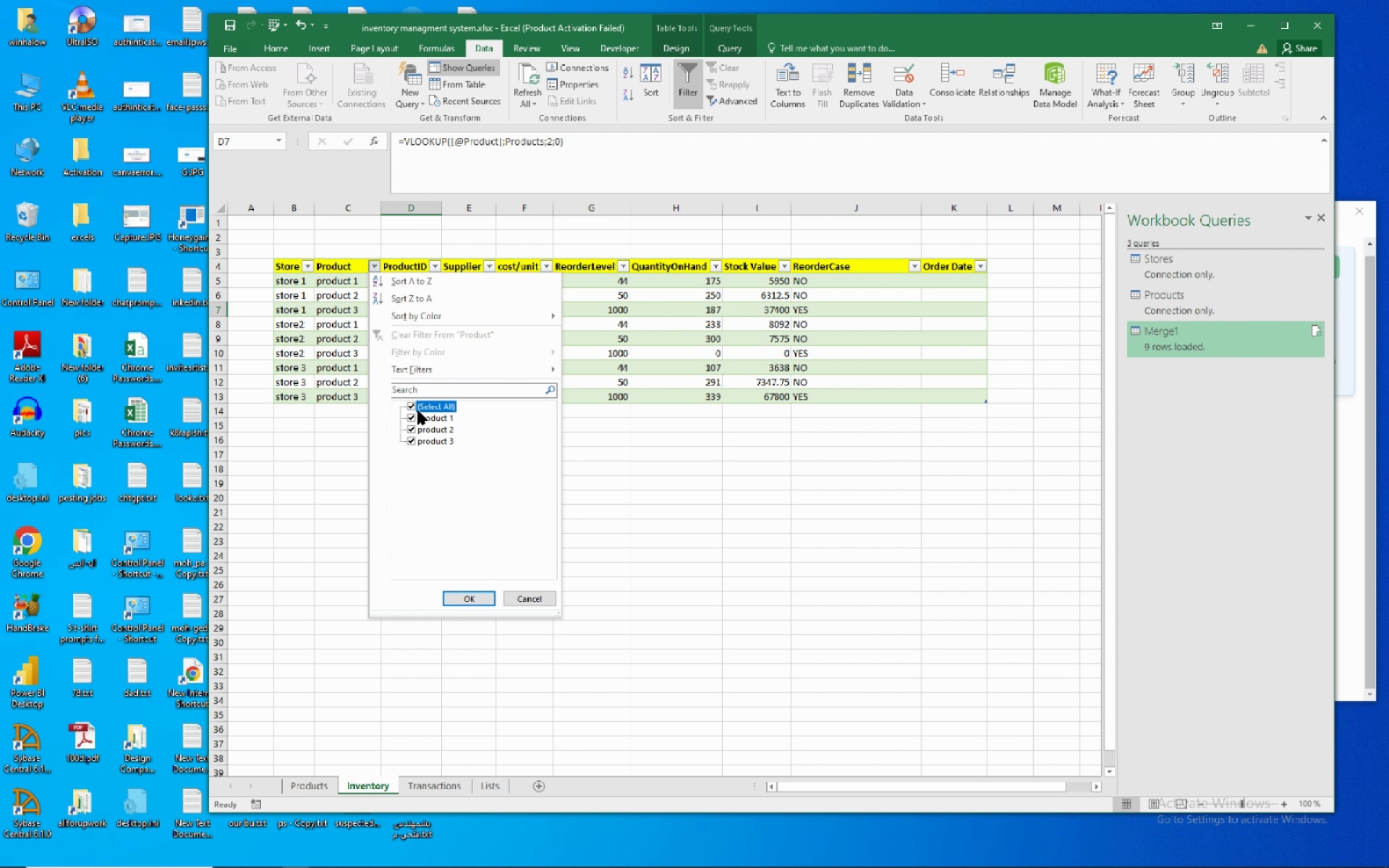 
left_click([418, 411])
 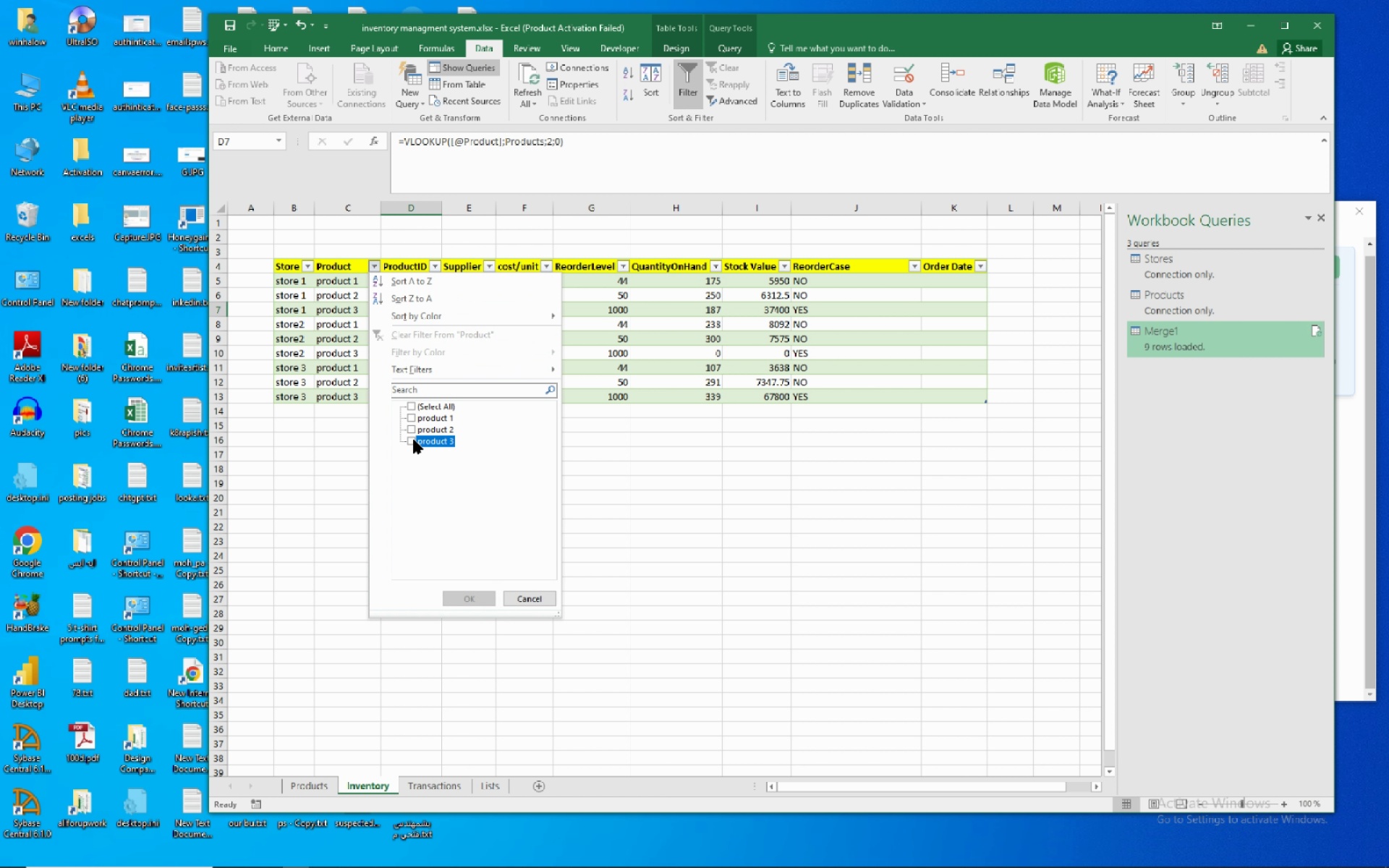 
left_click([414, 440])
 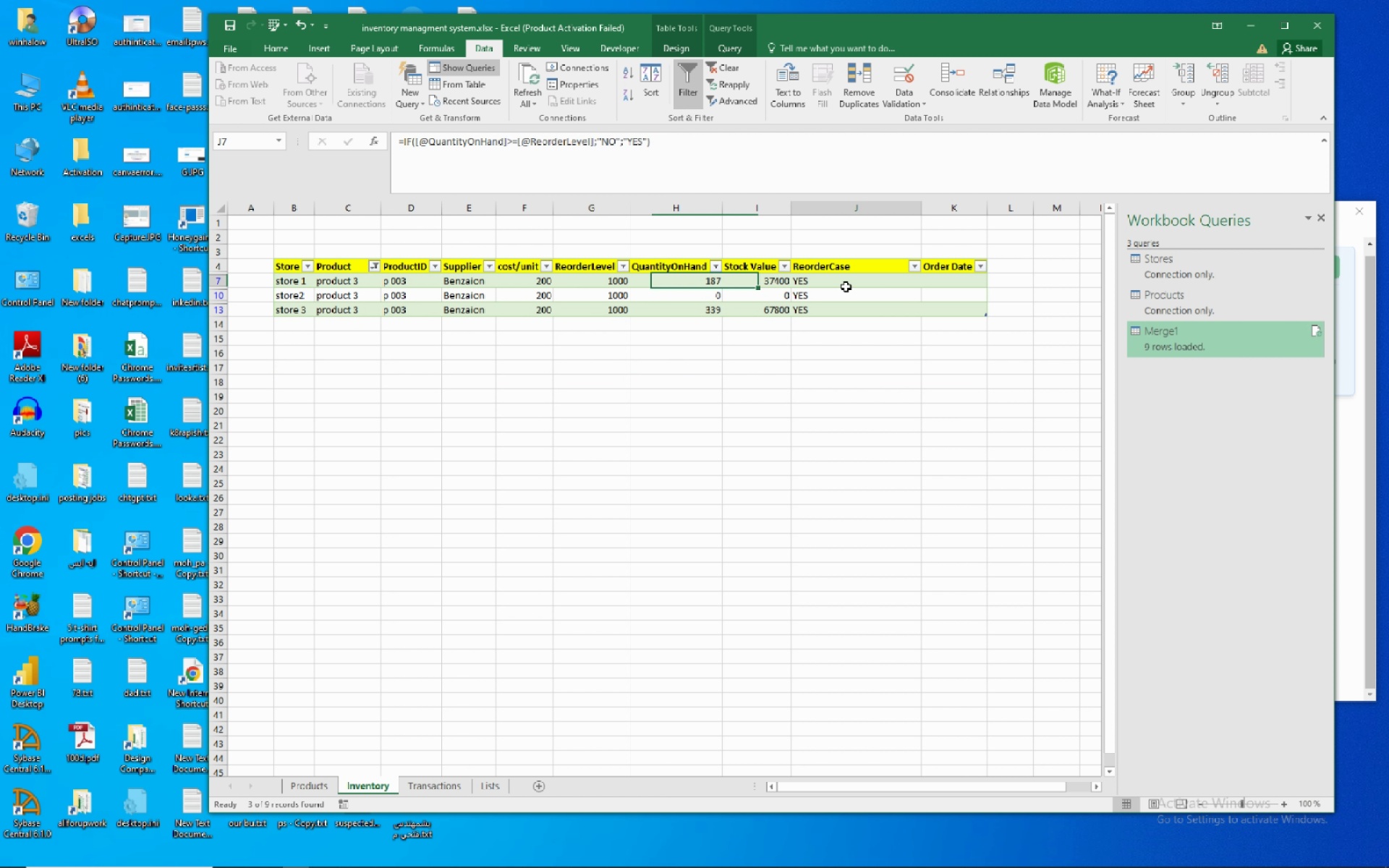 
left_click([846, 286])
 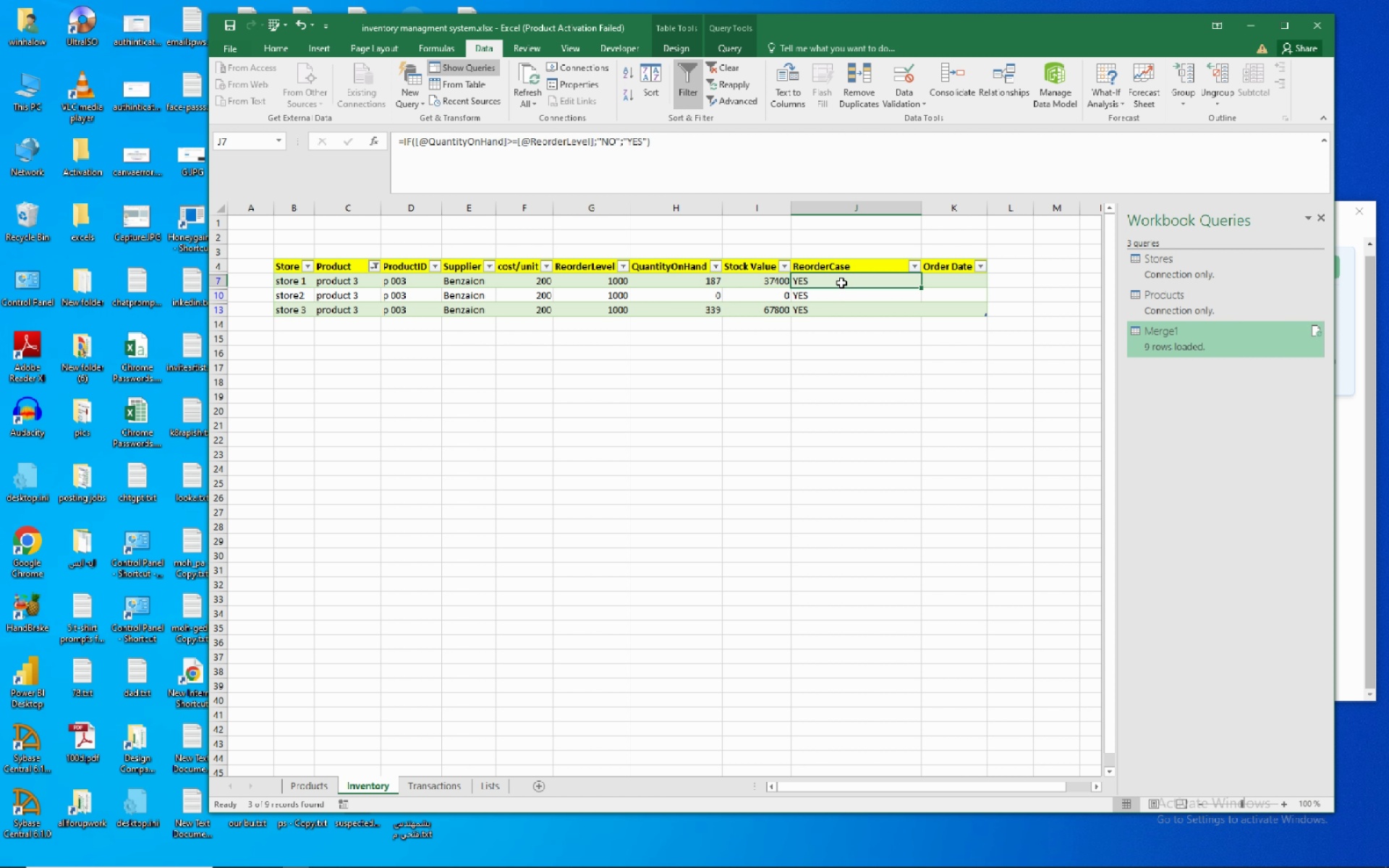 
wait(9.93)
 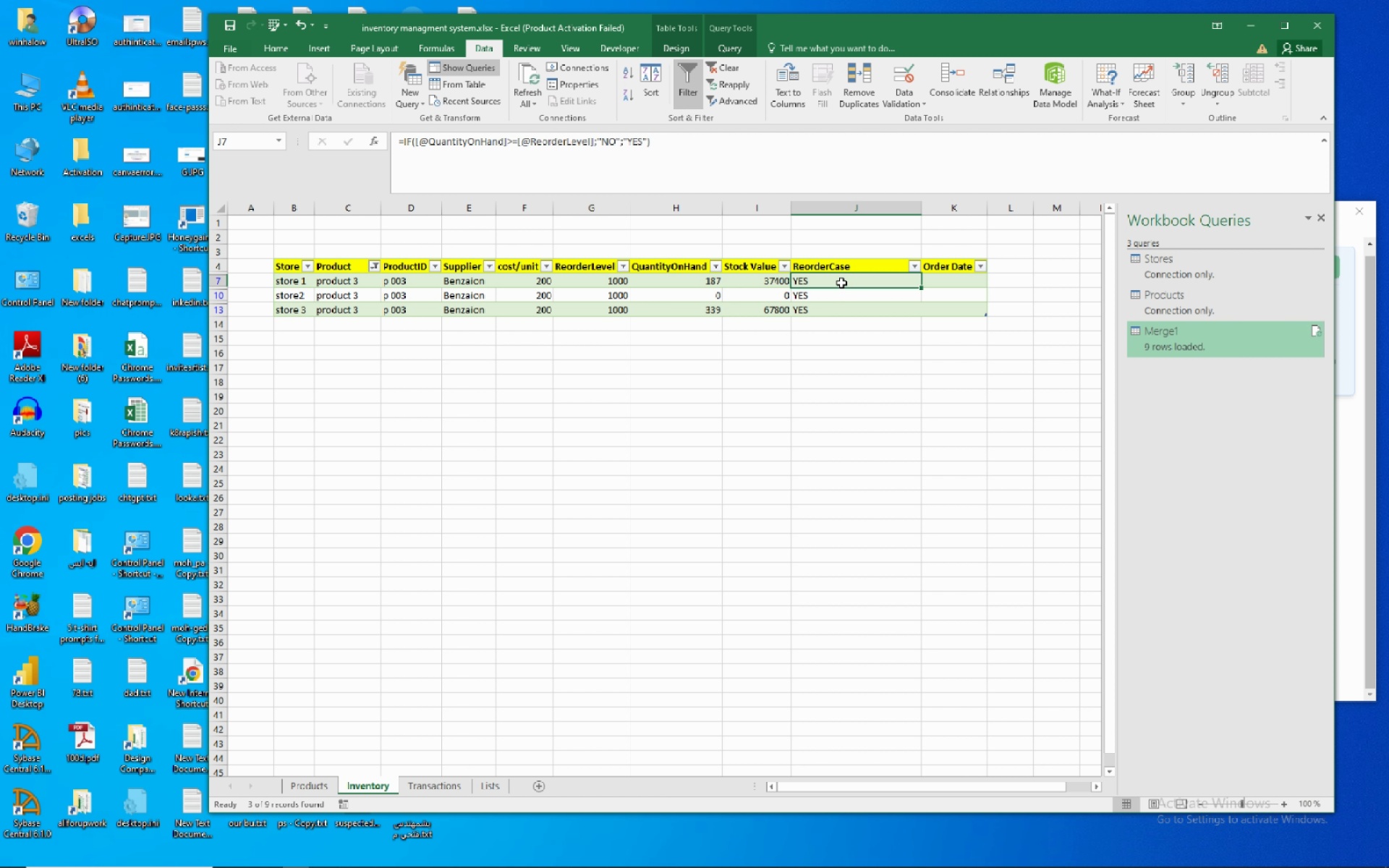 
left_click([694, 278])
 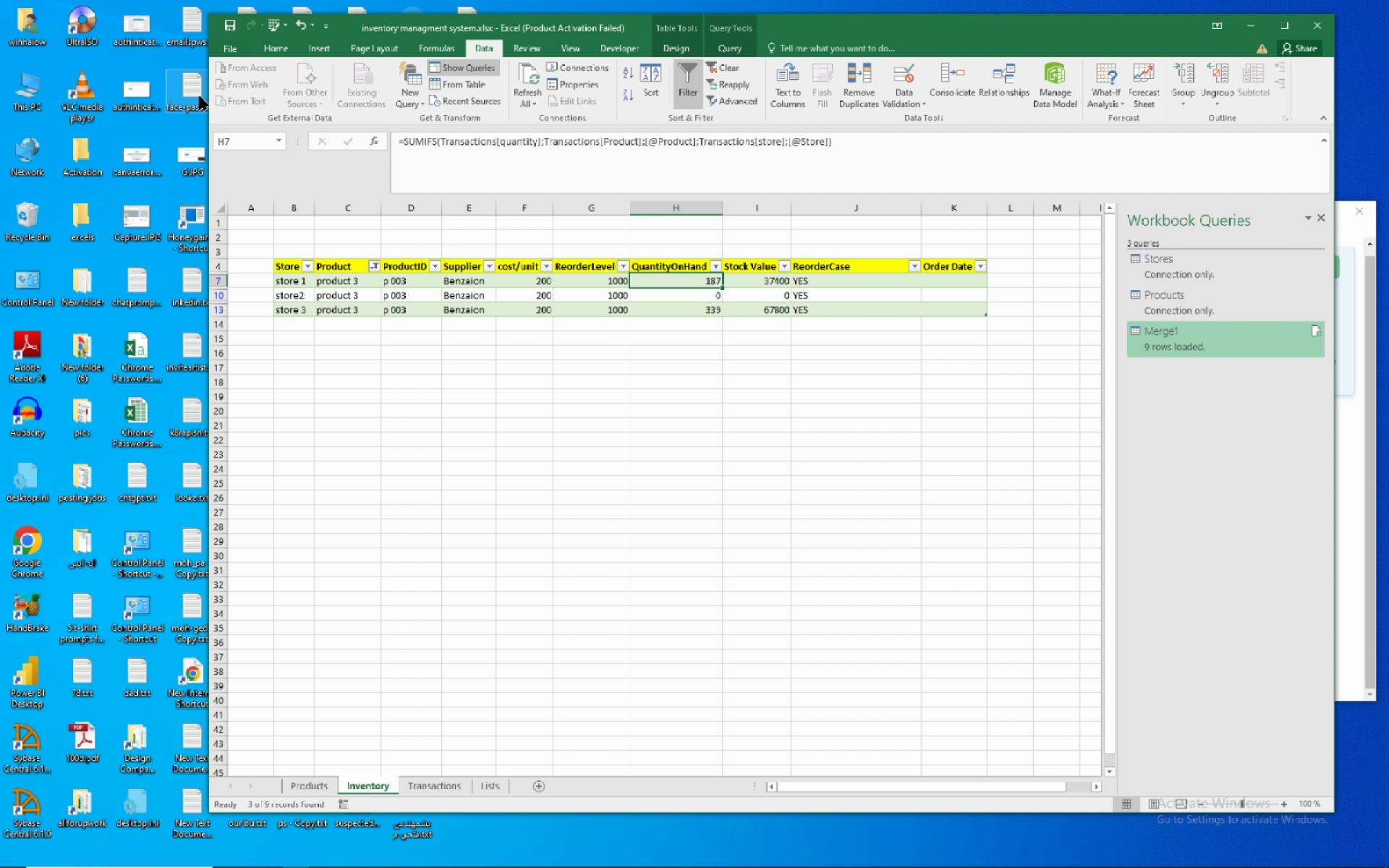 
left_click([379, 142])
 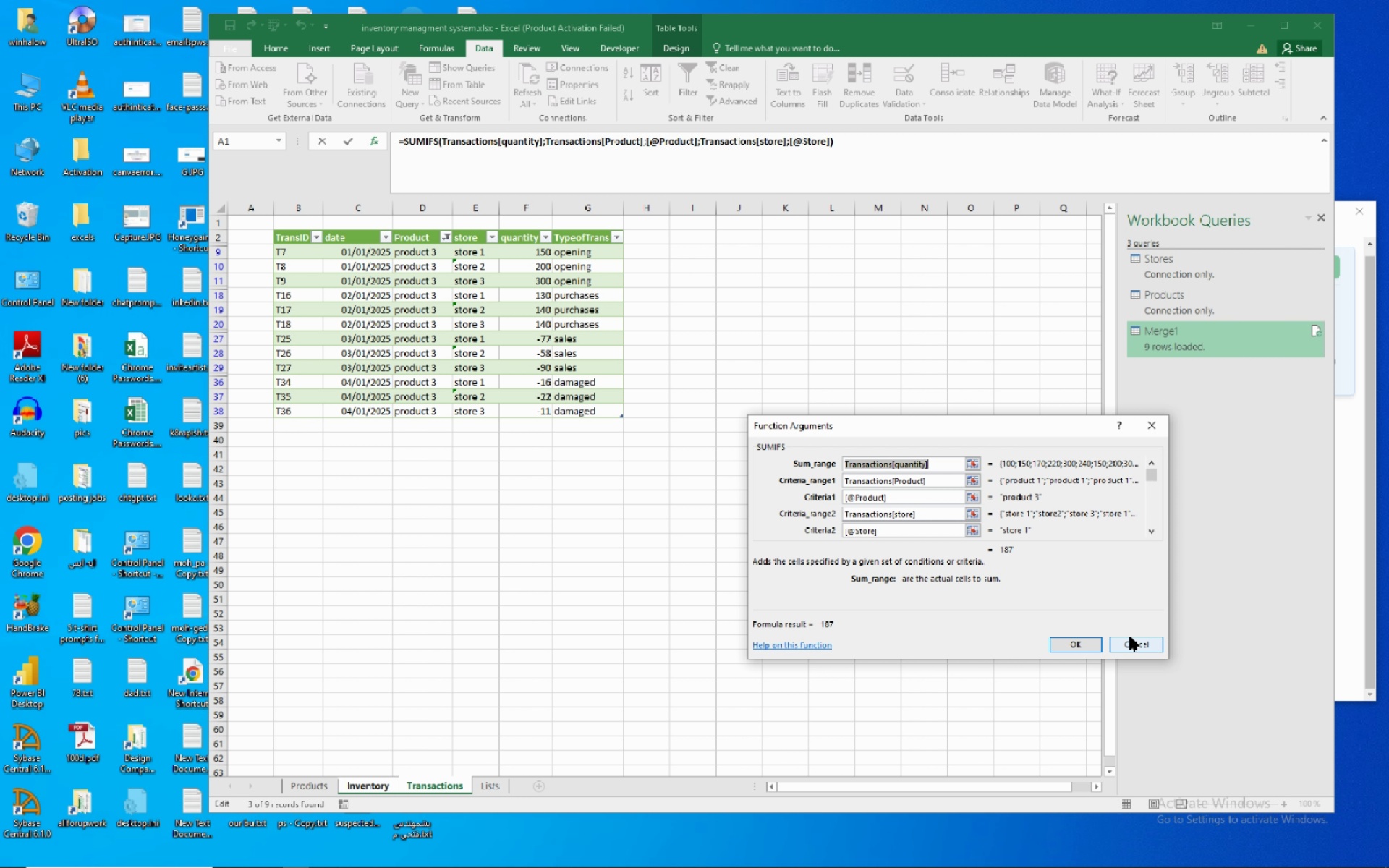 
wait(14.27)
 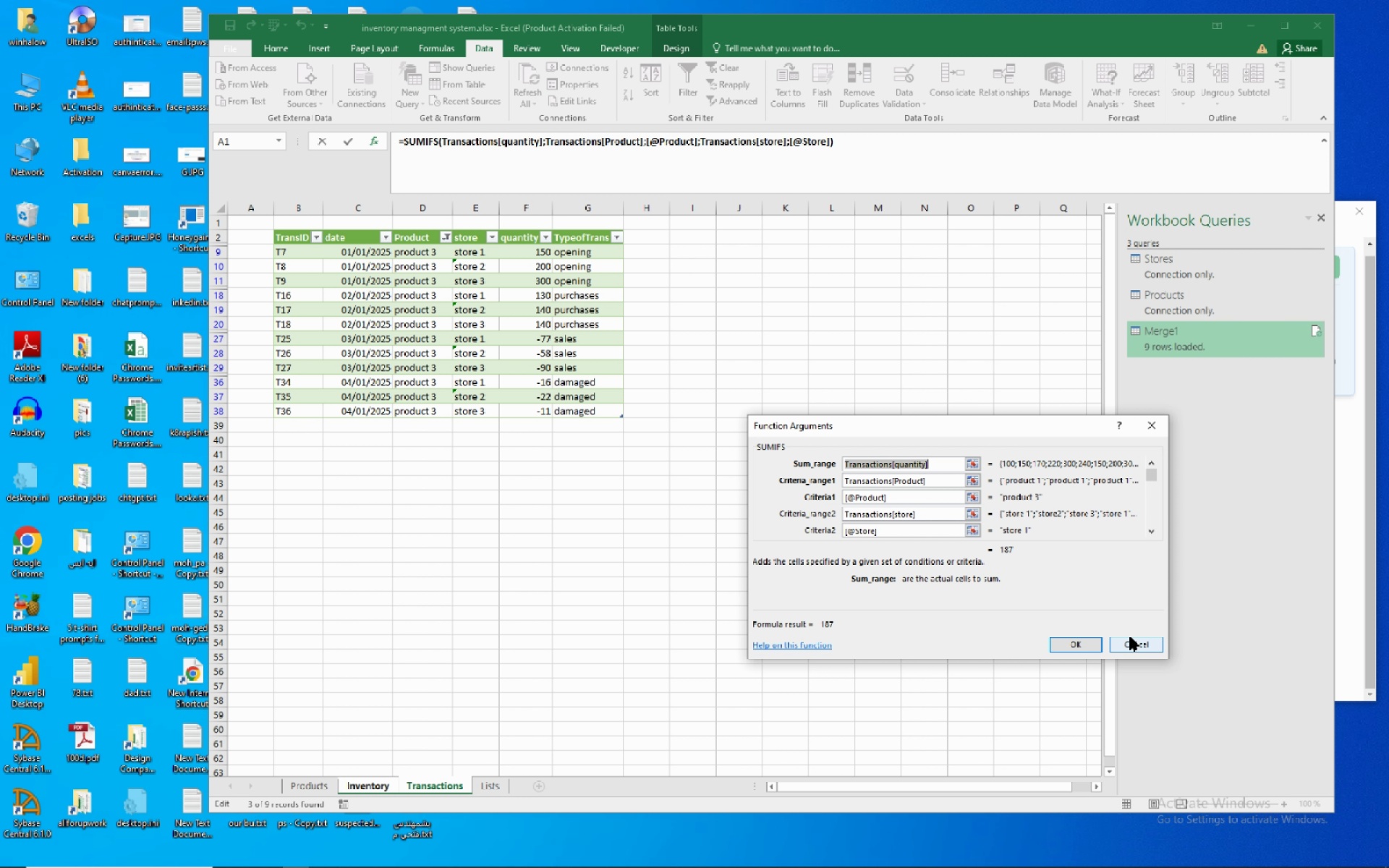 
left_click([1130, 637])
 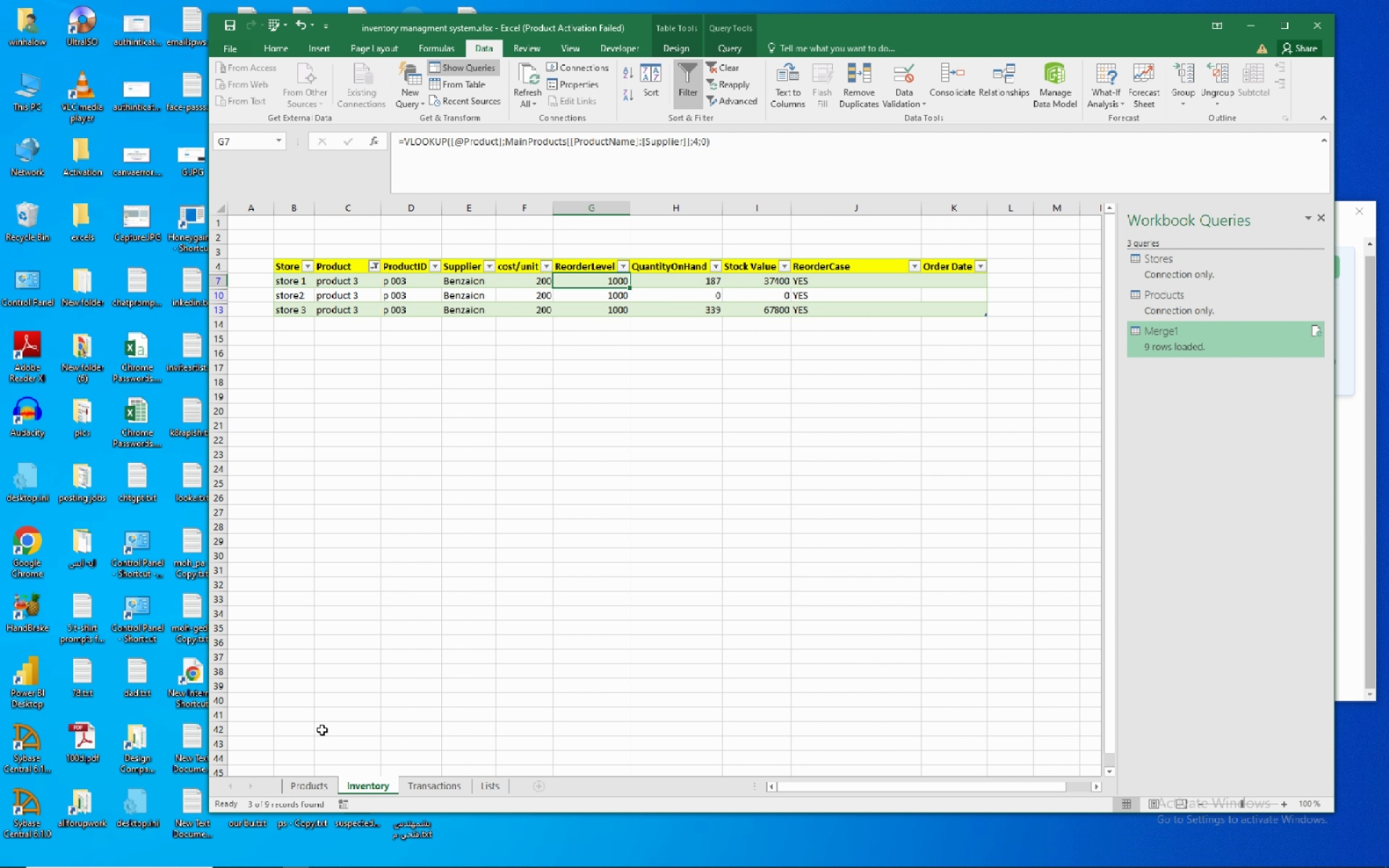 
wait(25.06)
 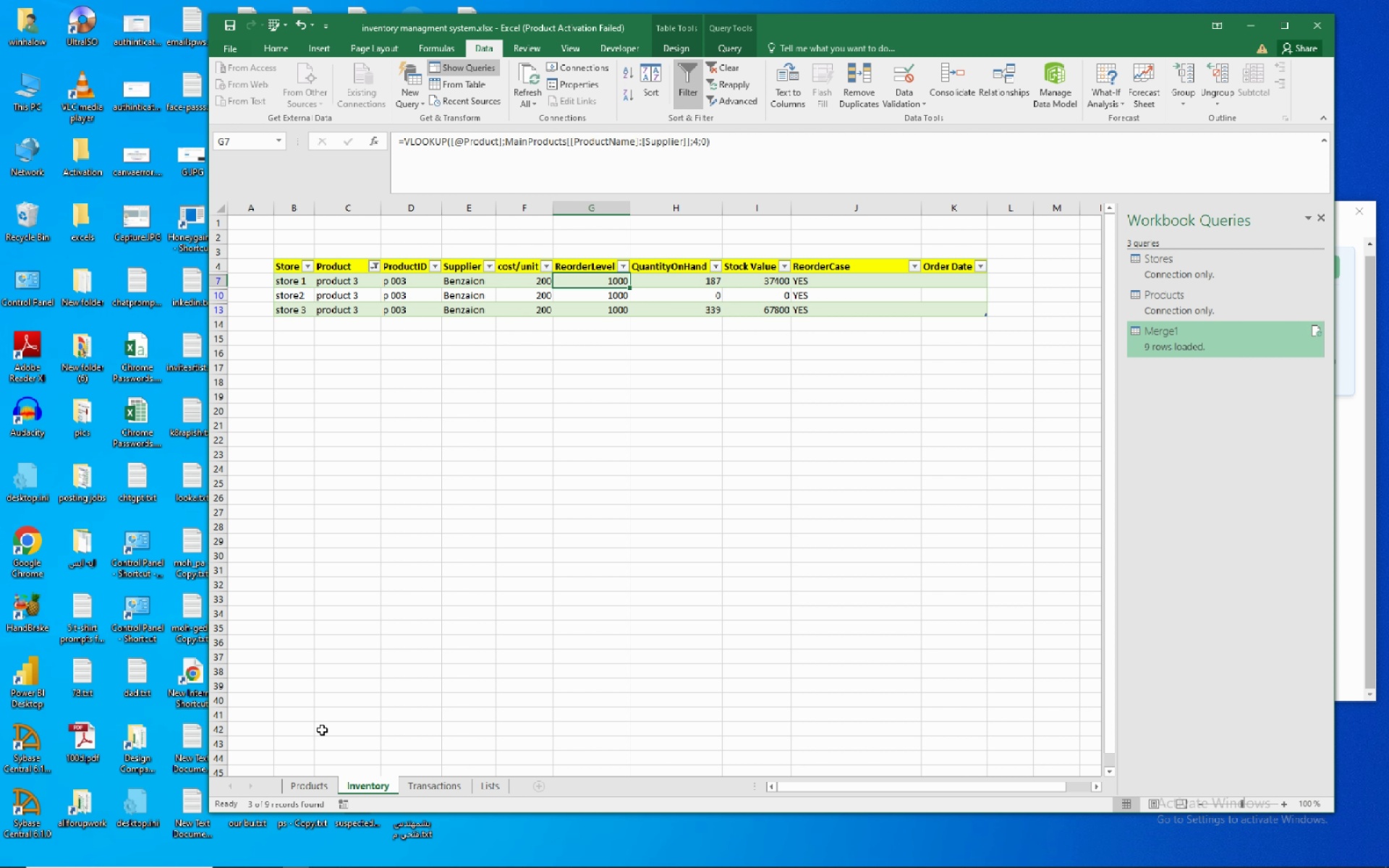 
left_click([308, 781])
 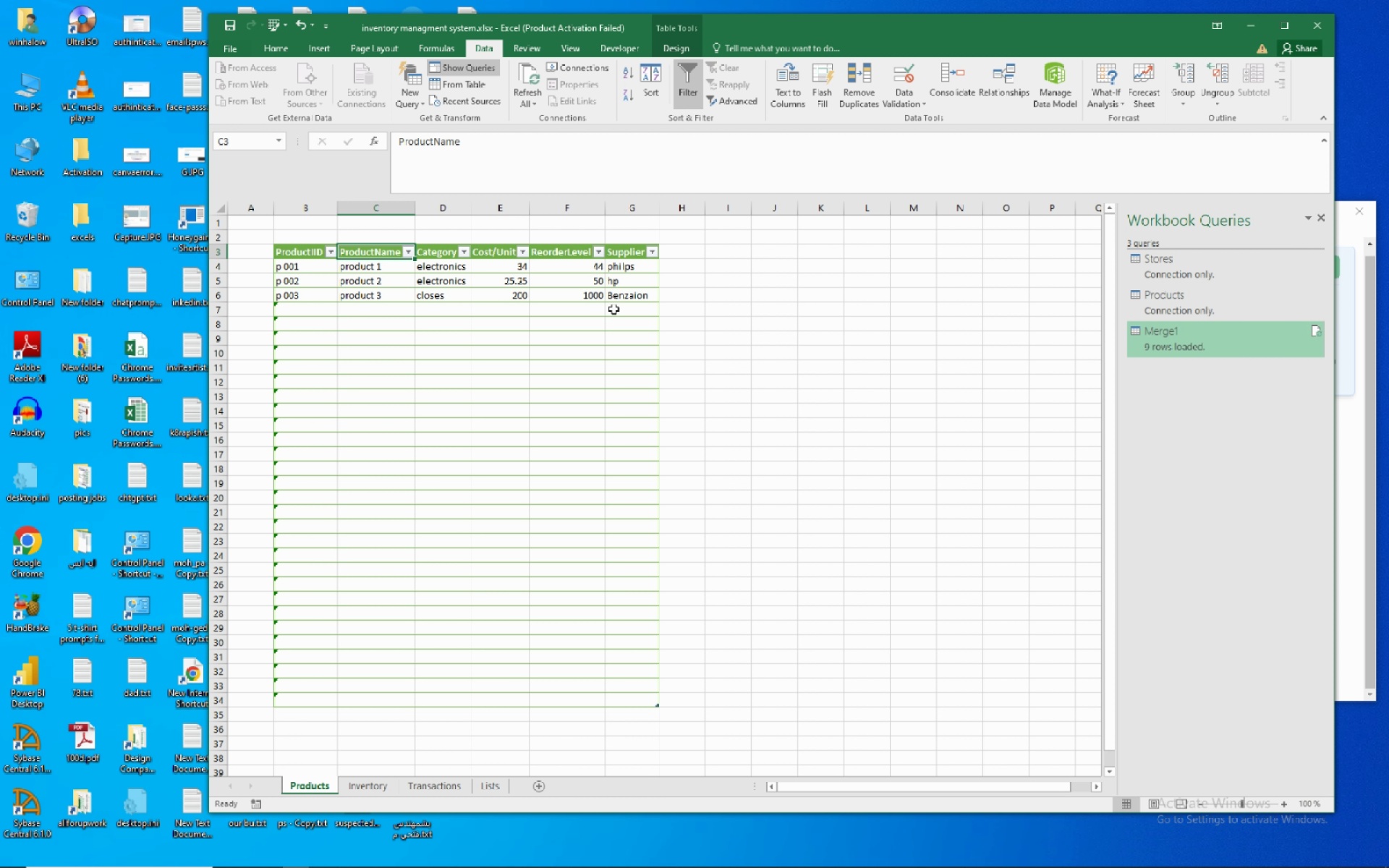 
left_click([579, 301])
 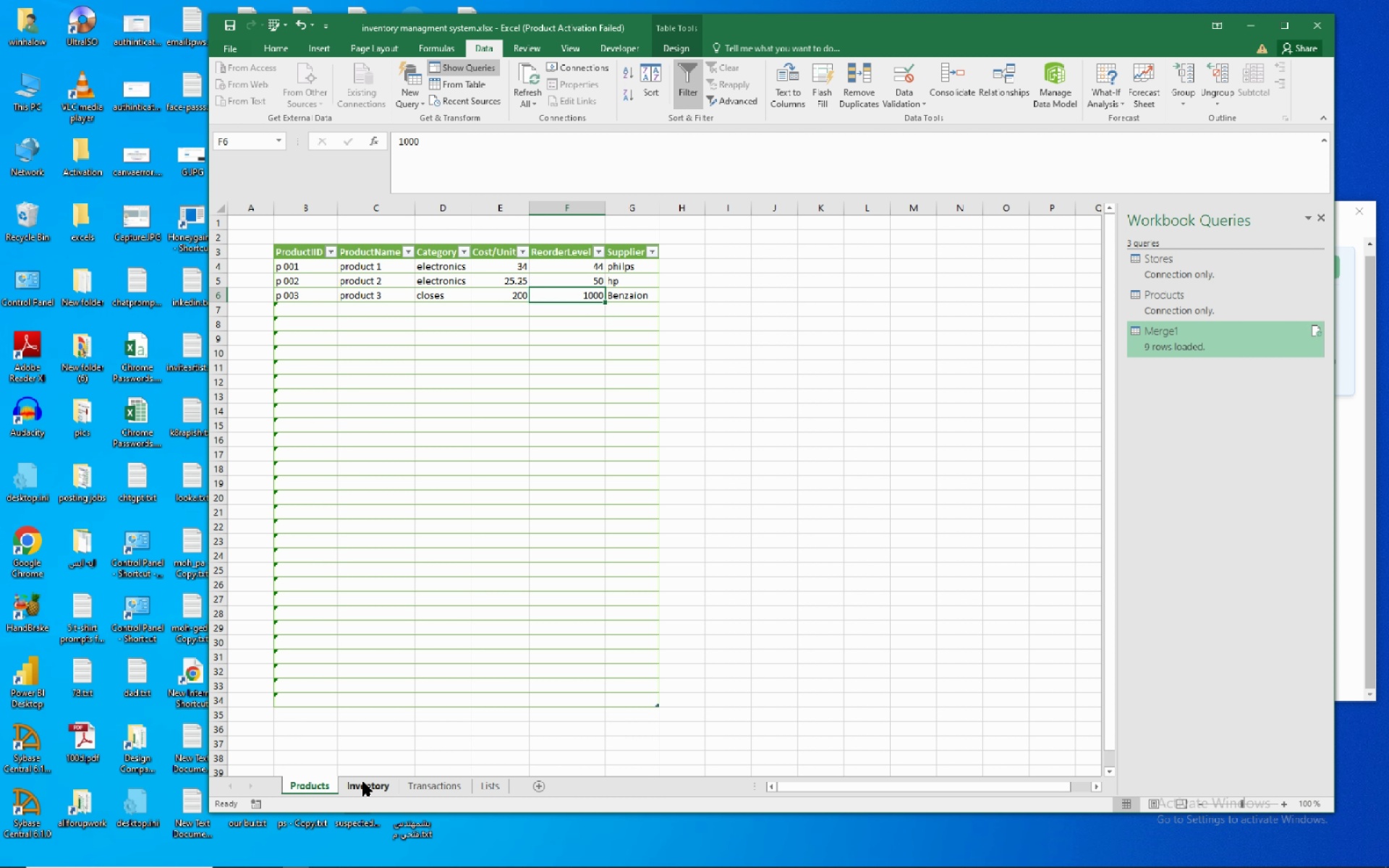 
left_click([418, 783])
 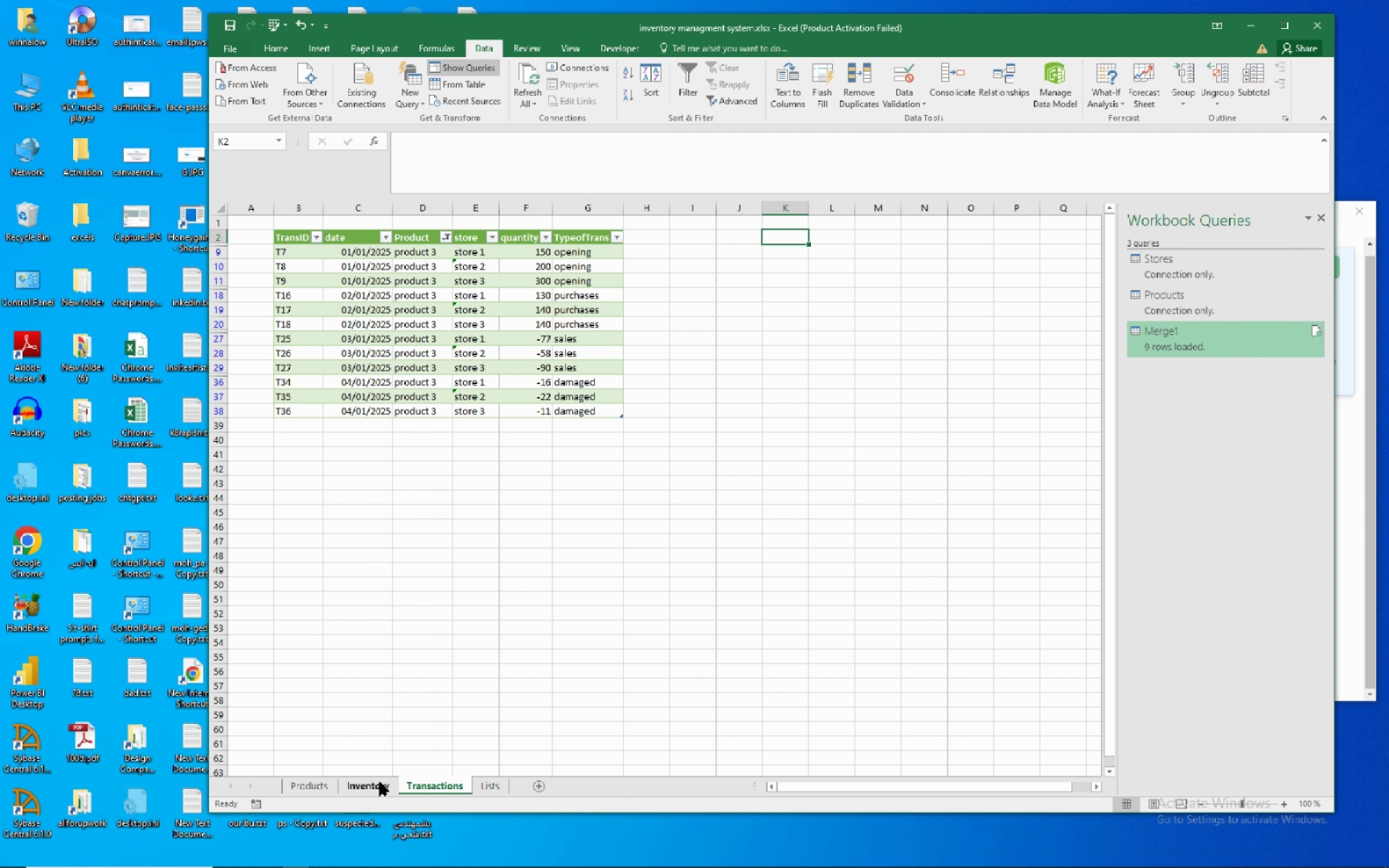 
left_click([380, 782])
 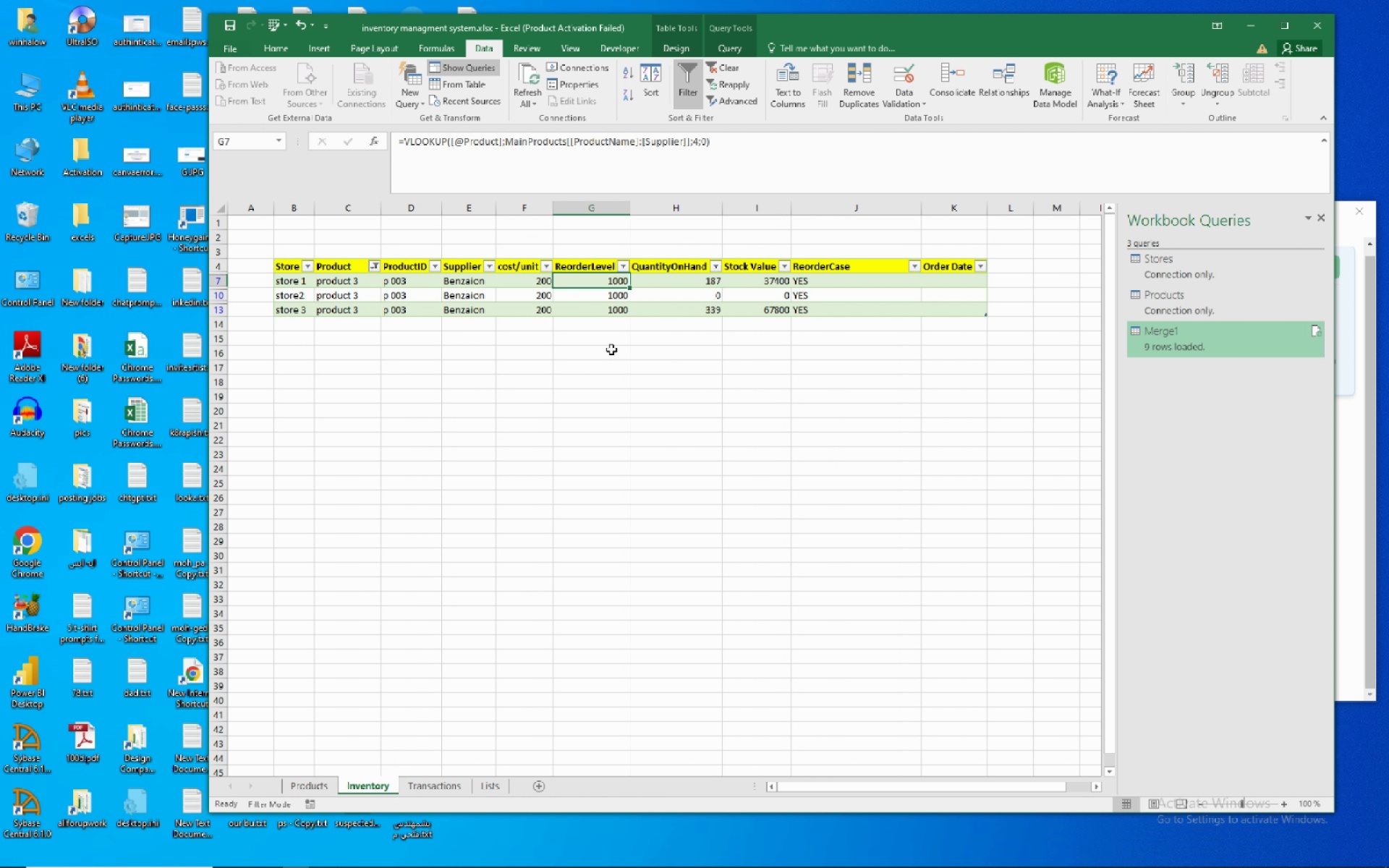 
wait(10.83)
 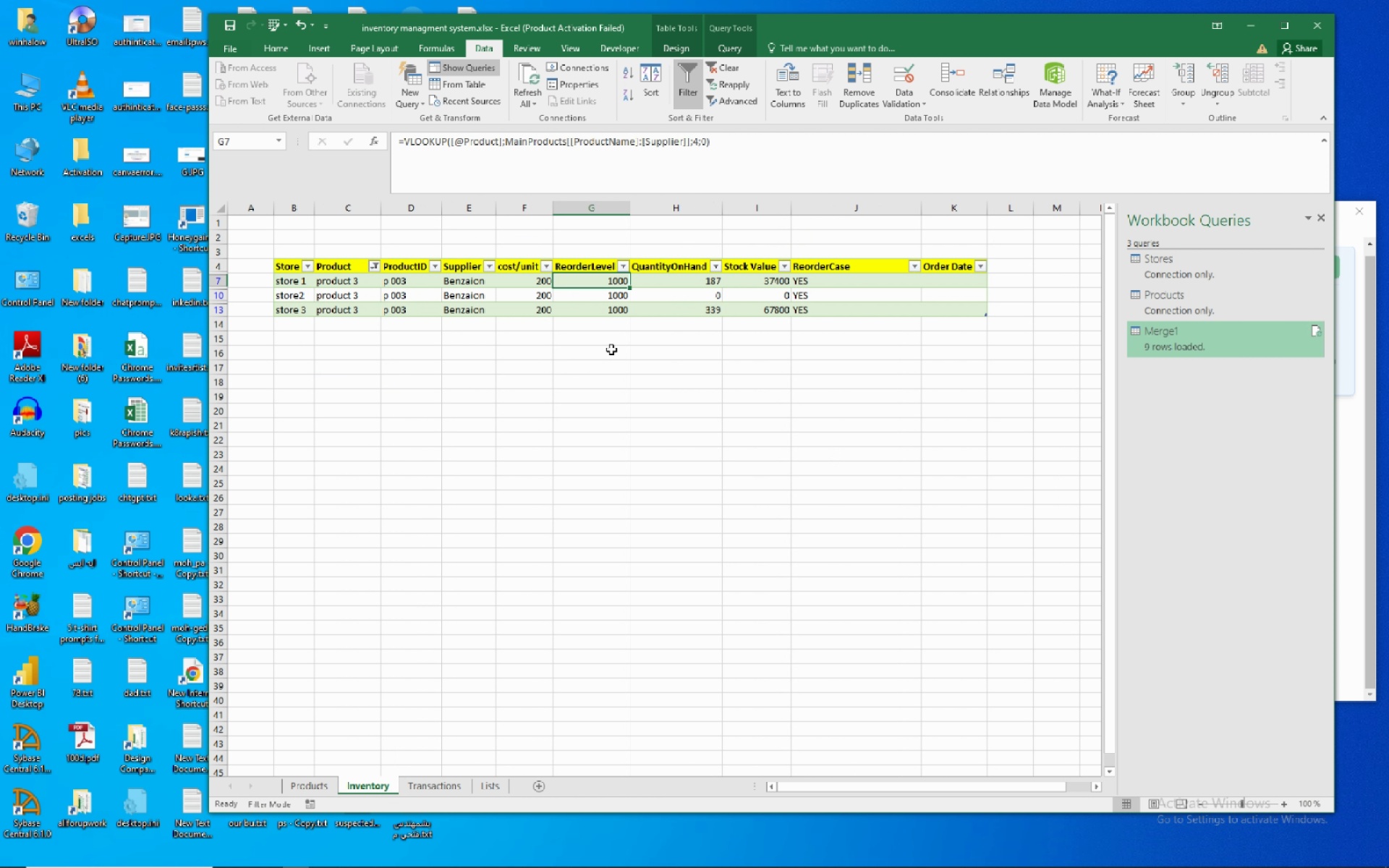 
left_click([700, 293])
 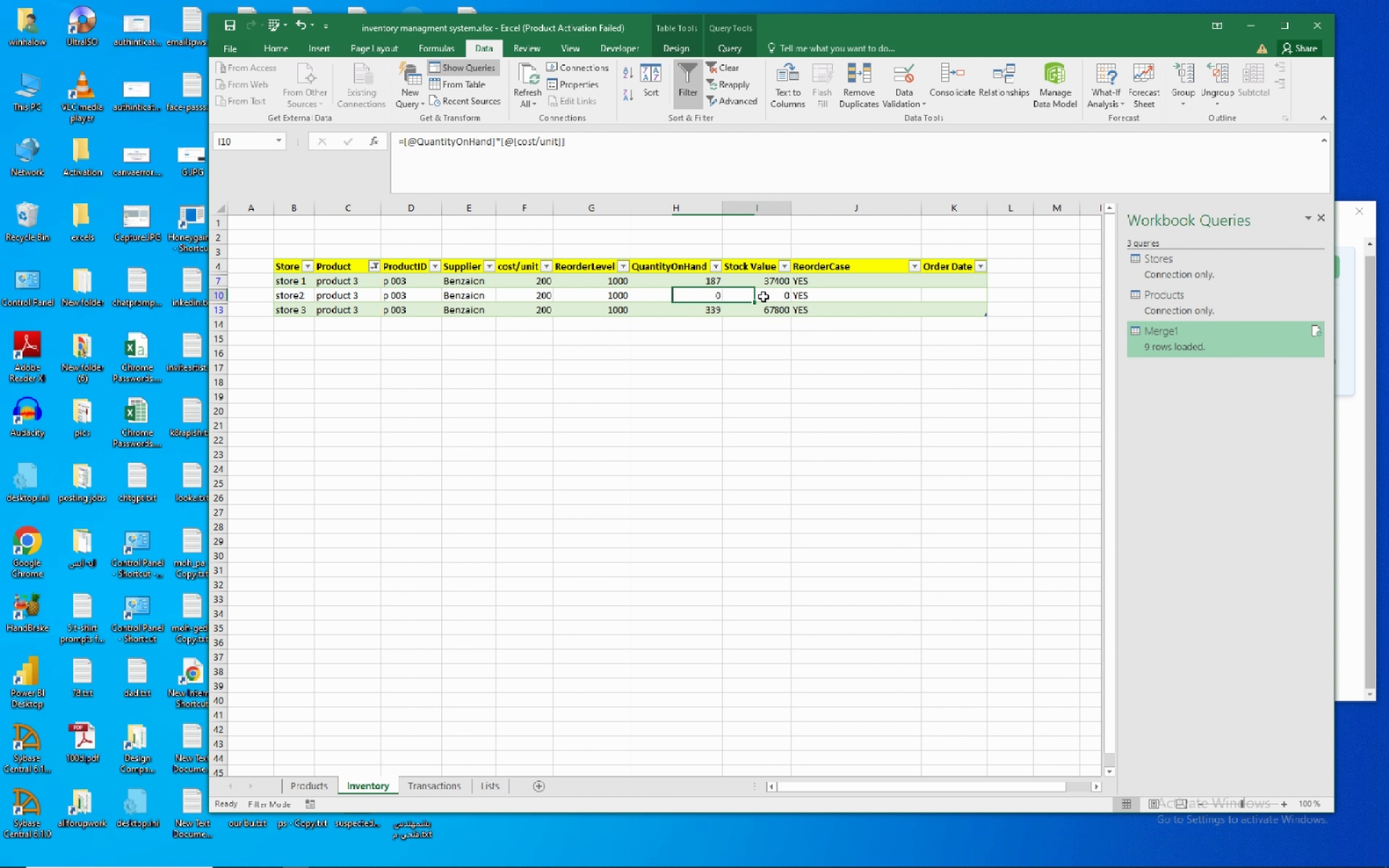 
left_click([763, 297])
 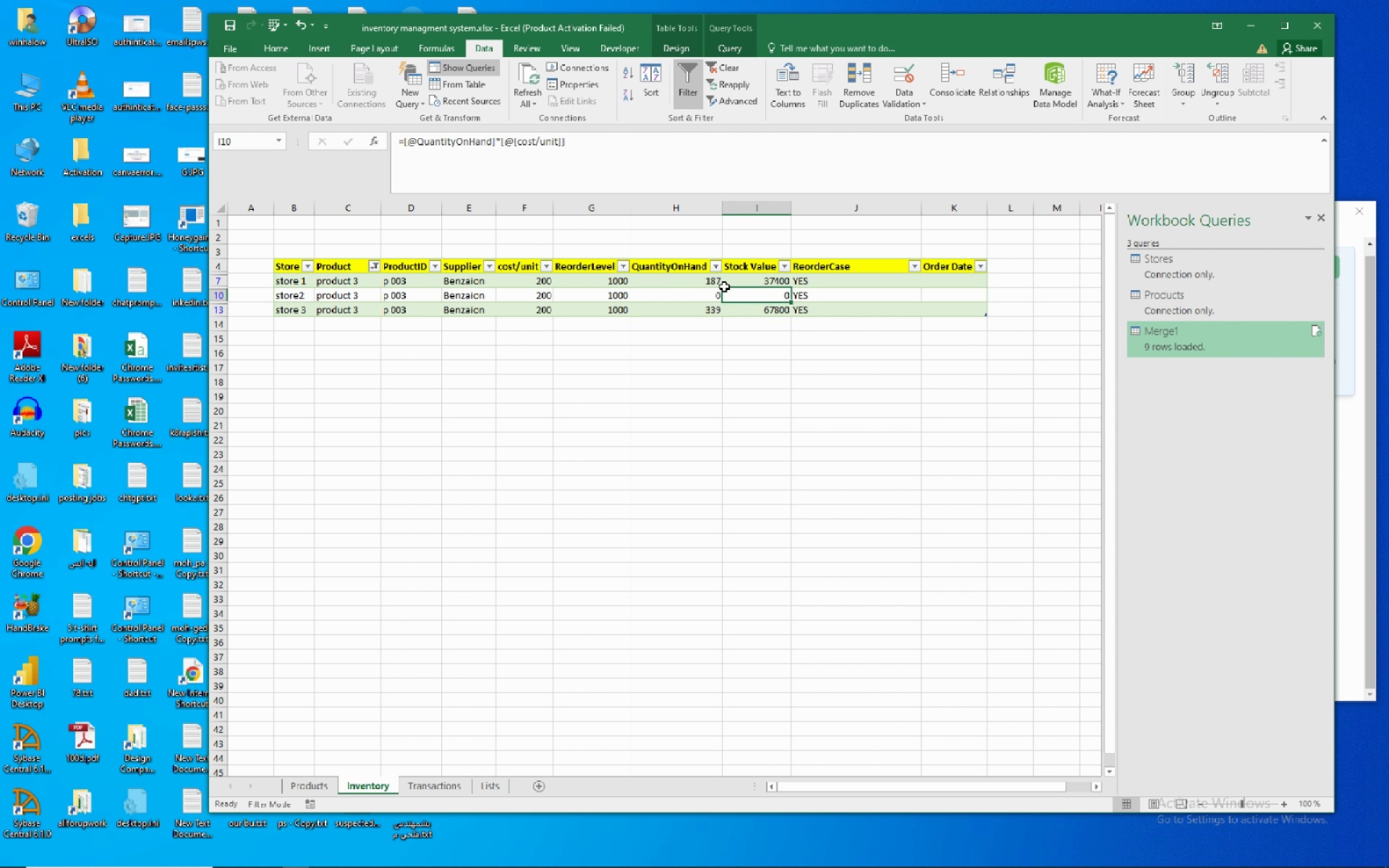 
left_click([736, 276])
 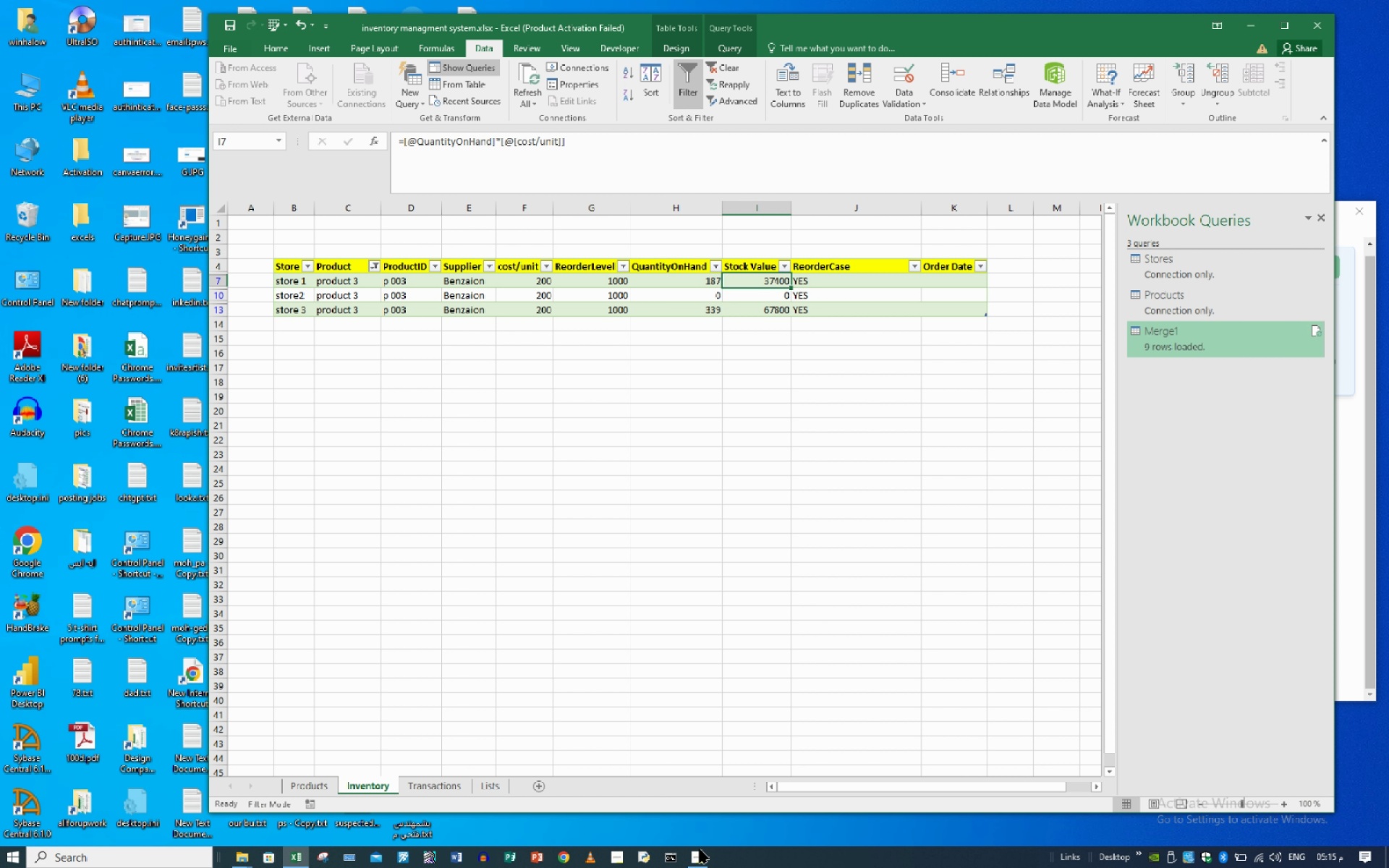 